 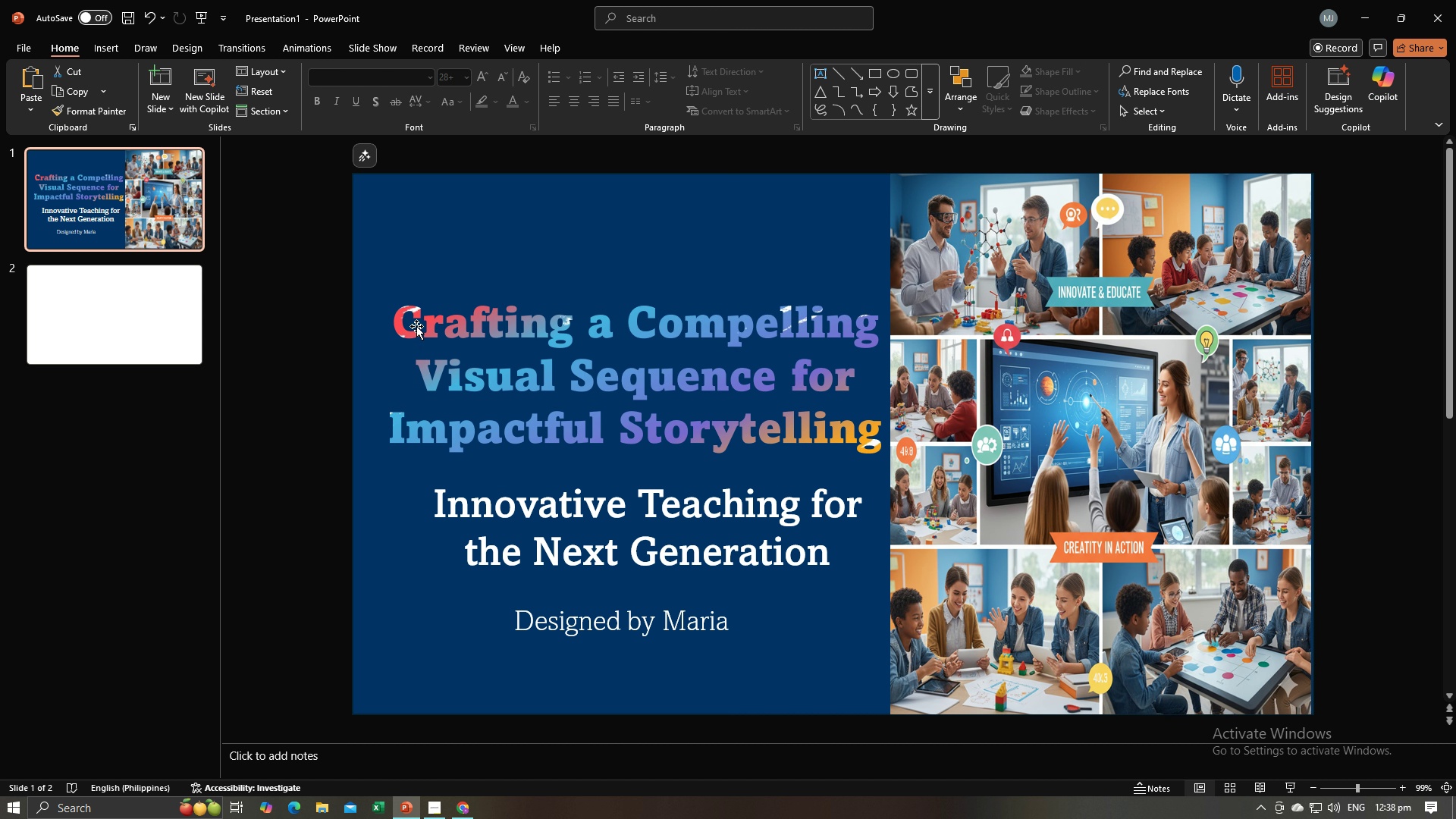 
left_click([375, 193])
 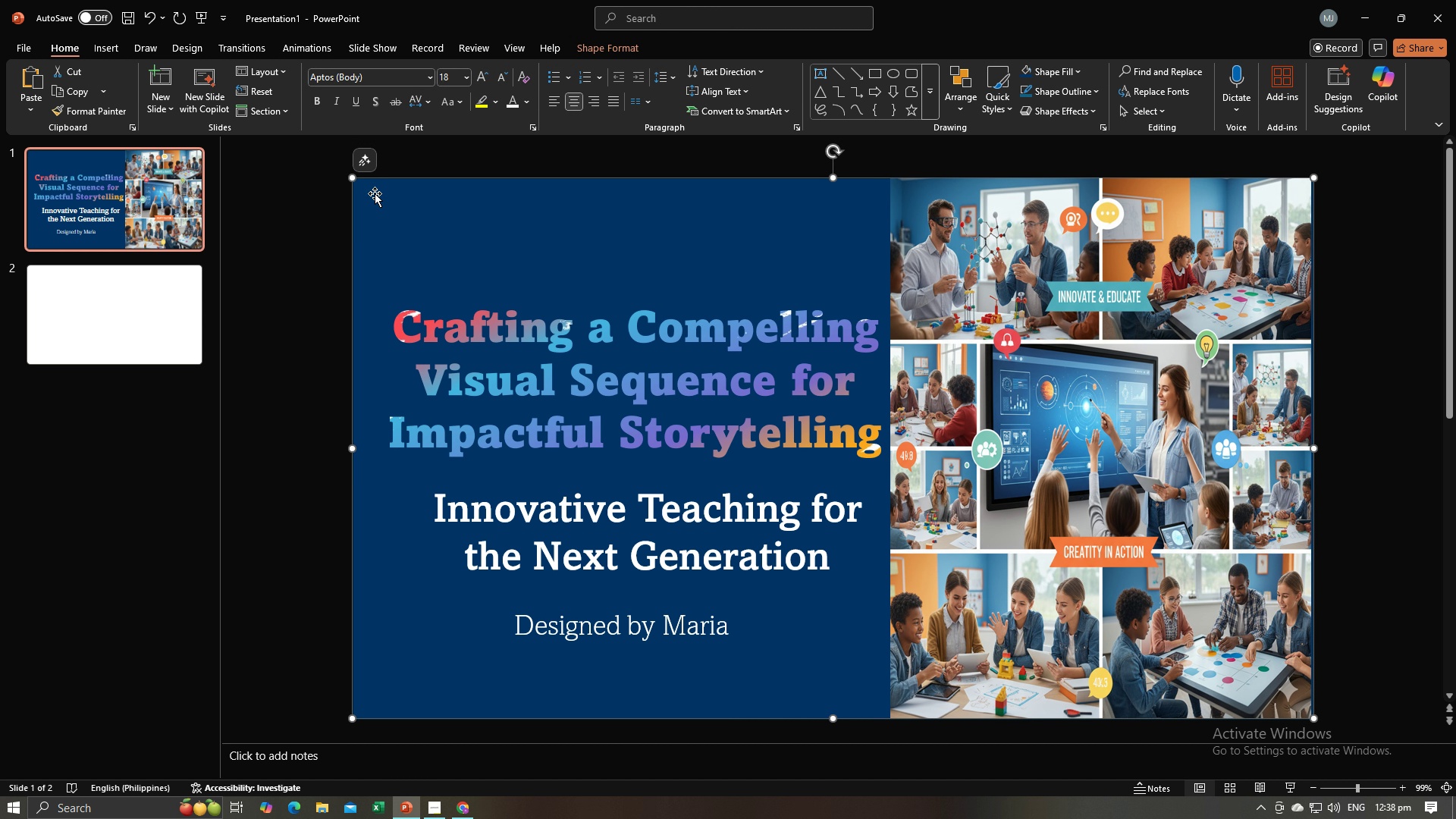 
key(Control+C)
 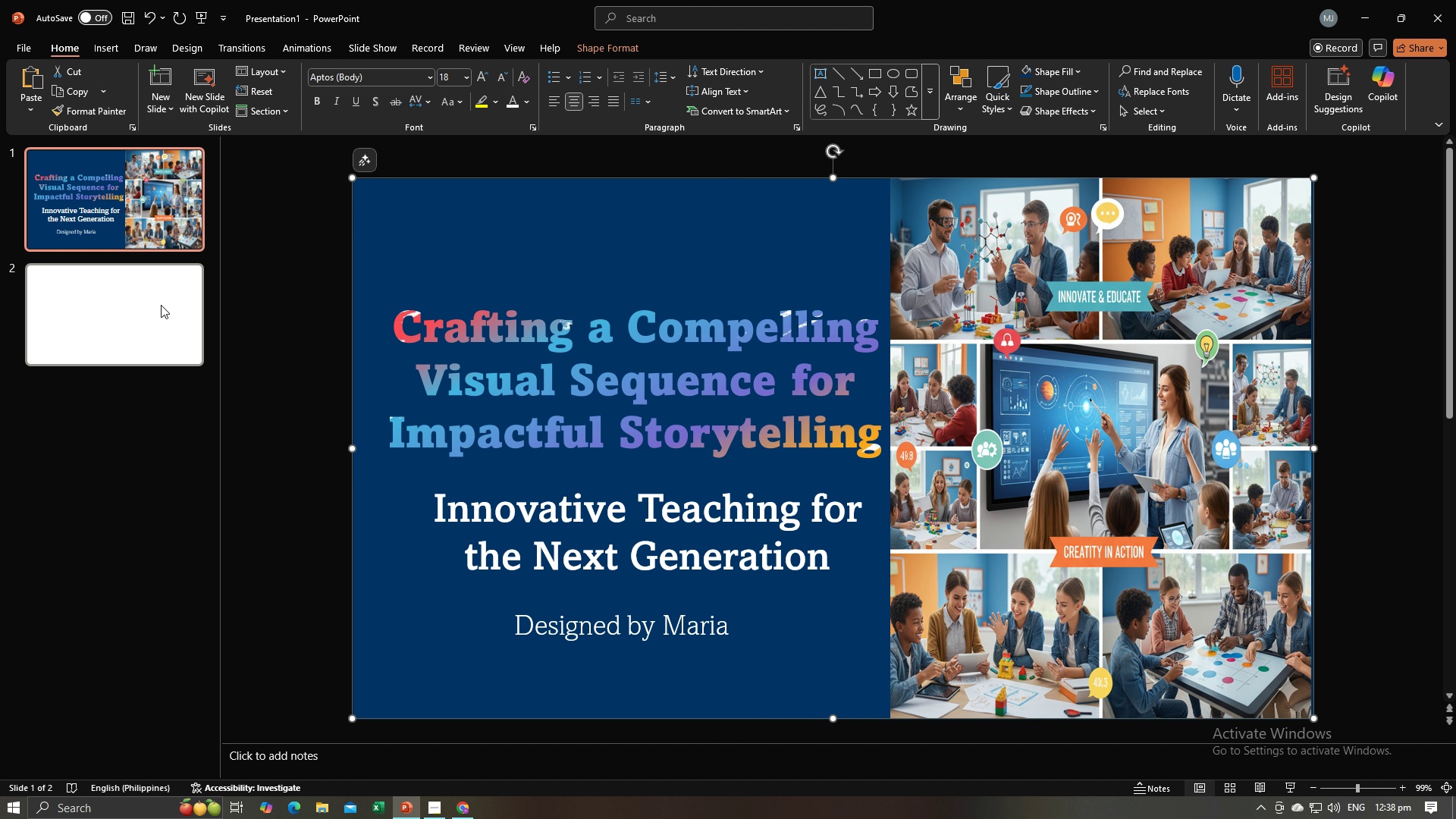 
left_click([161, 305])
 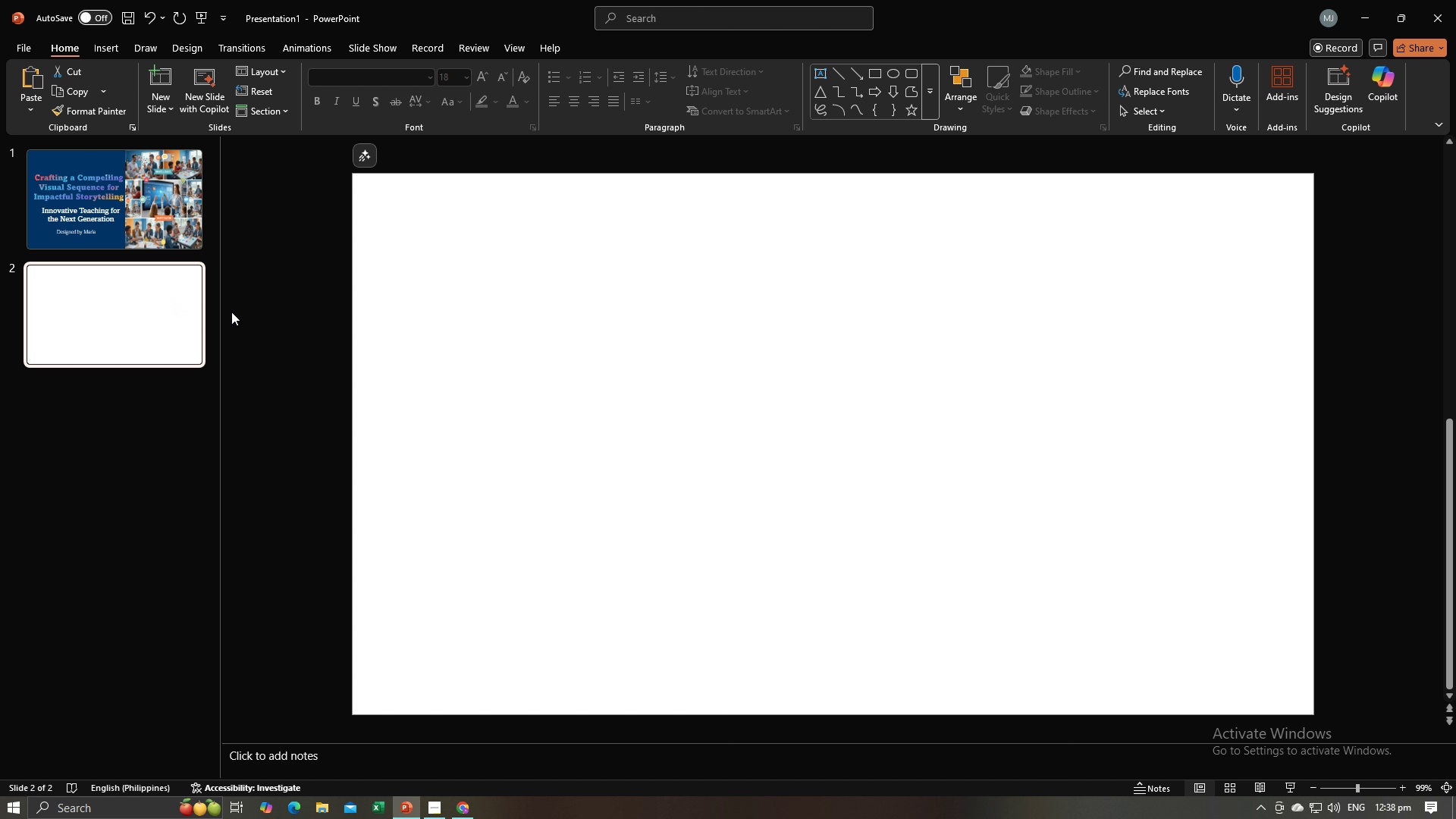 
key(Control+V)
 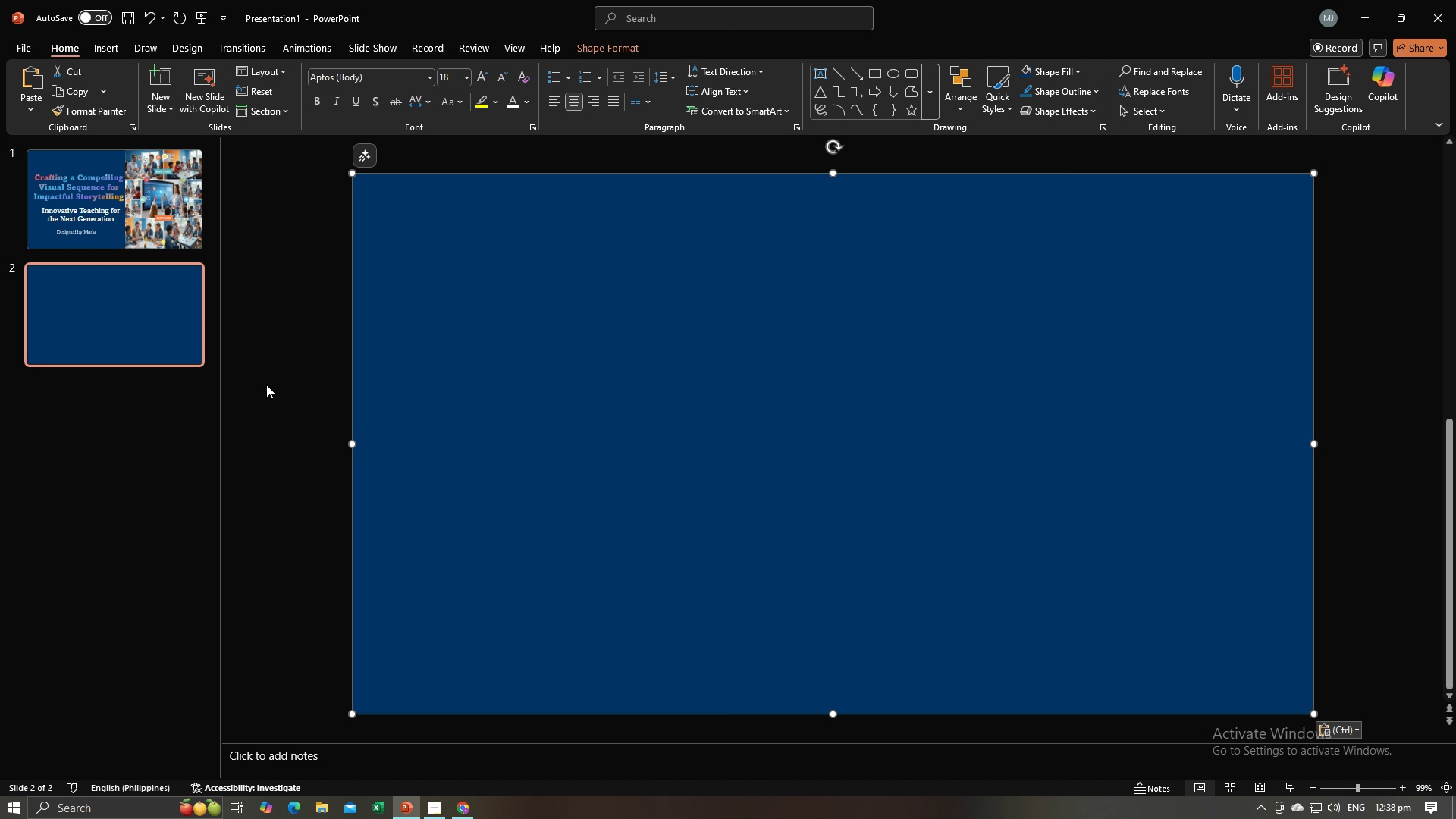 
left_click([266, 384])
 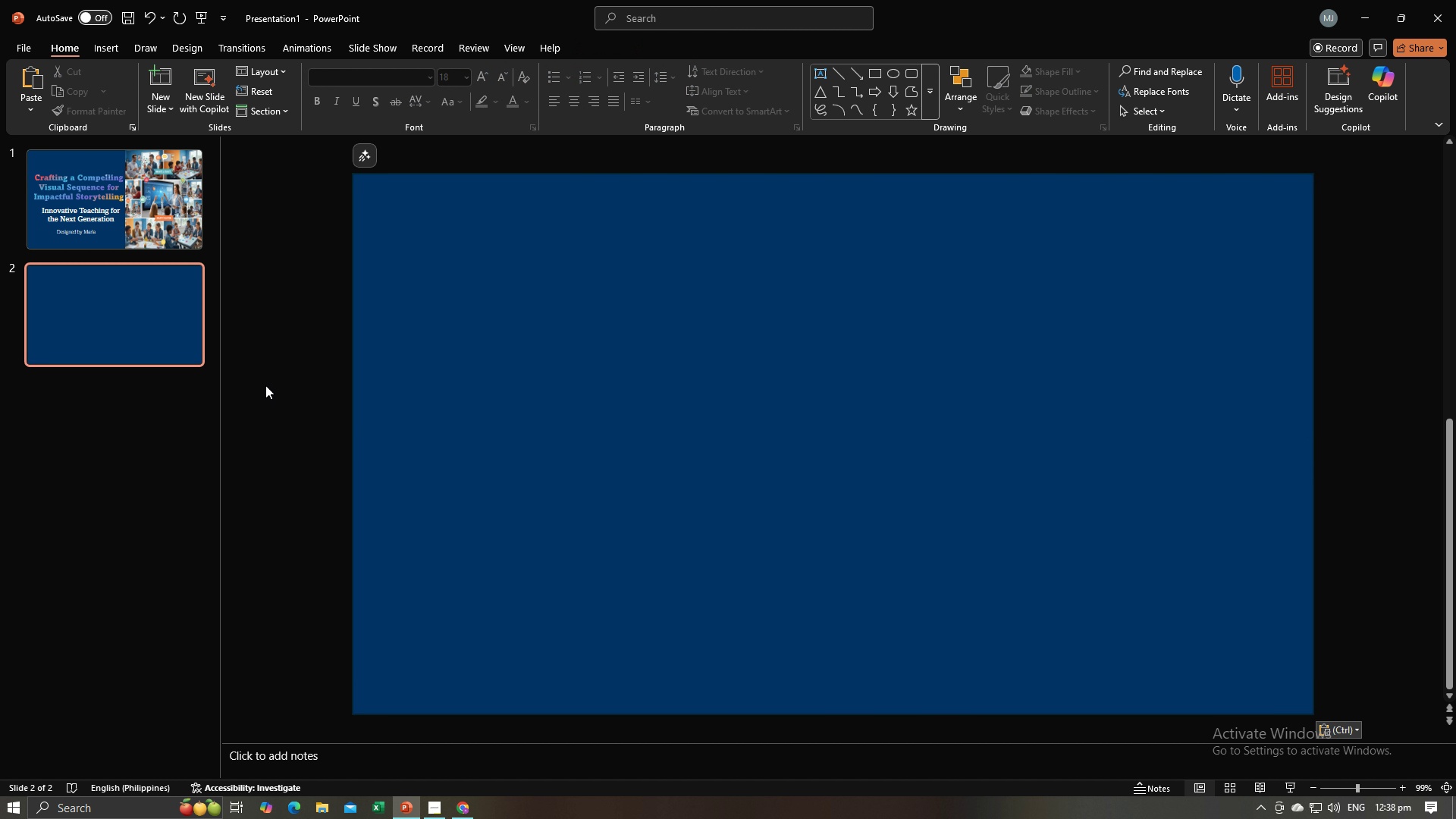 
key(Alt+AltLeft)
 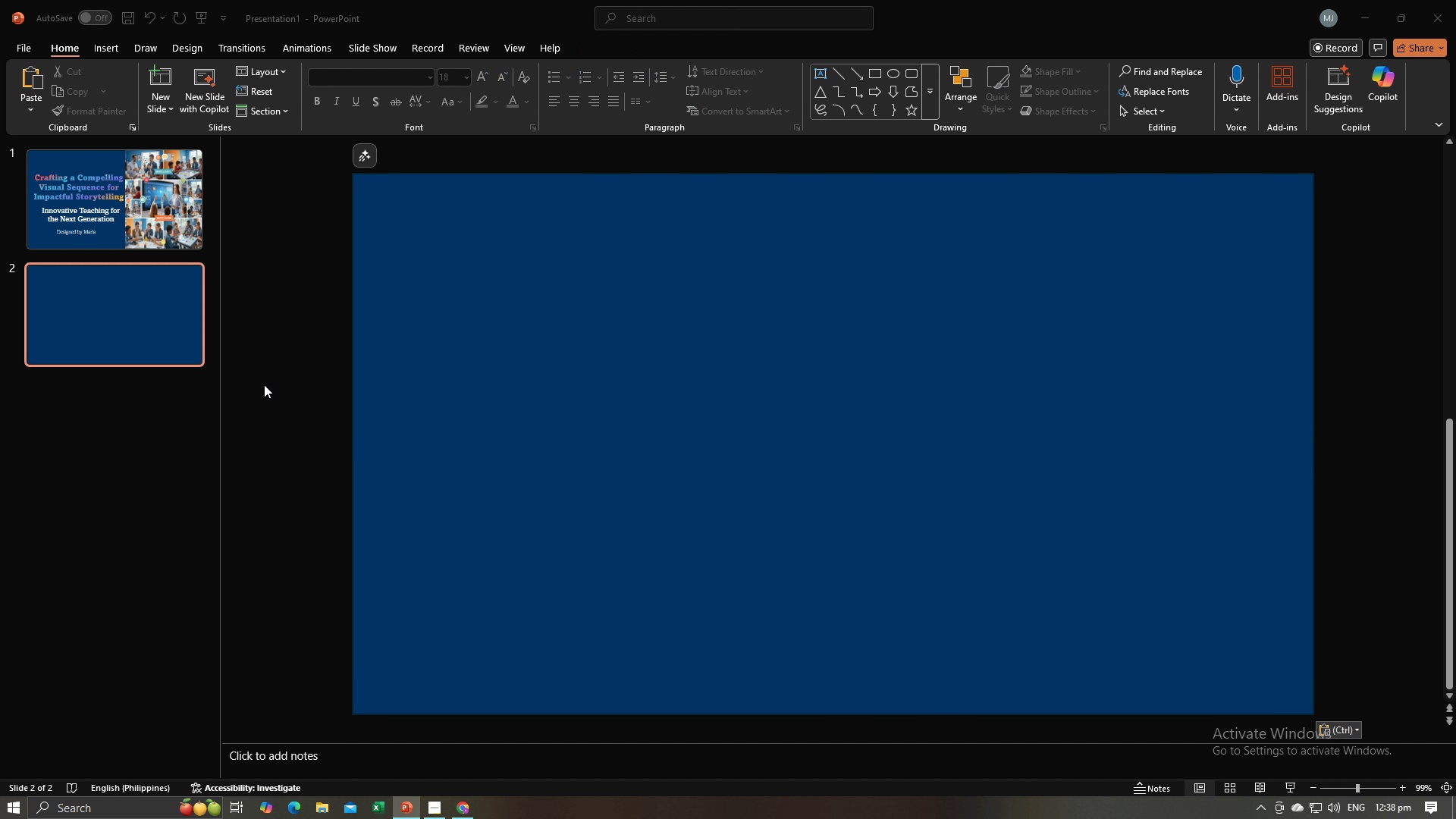 
key(Alt+Tab)